 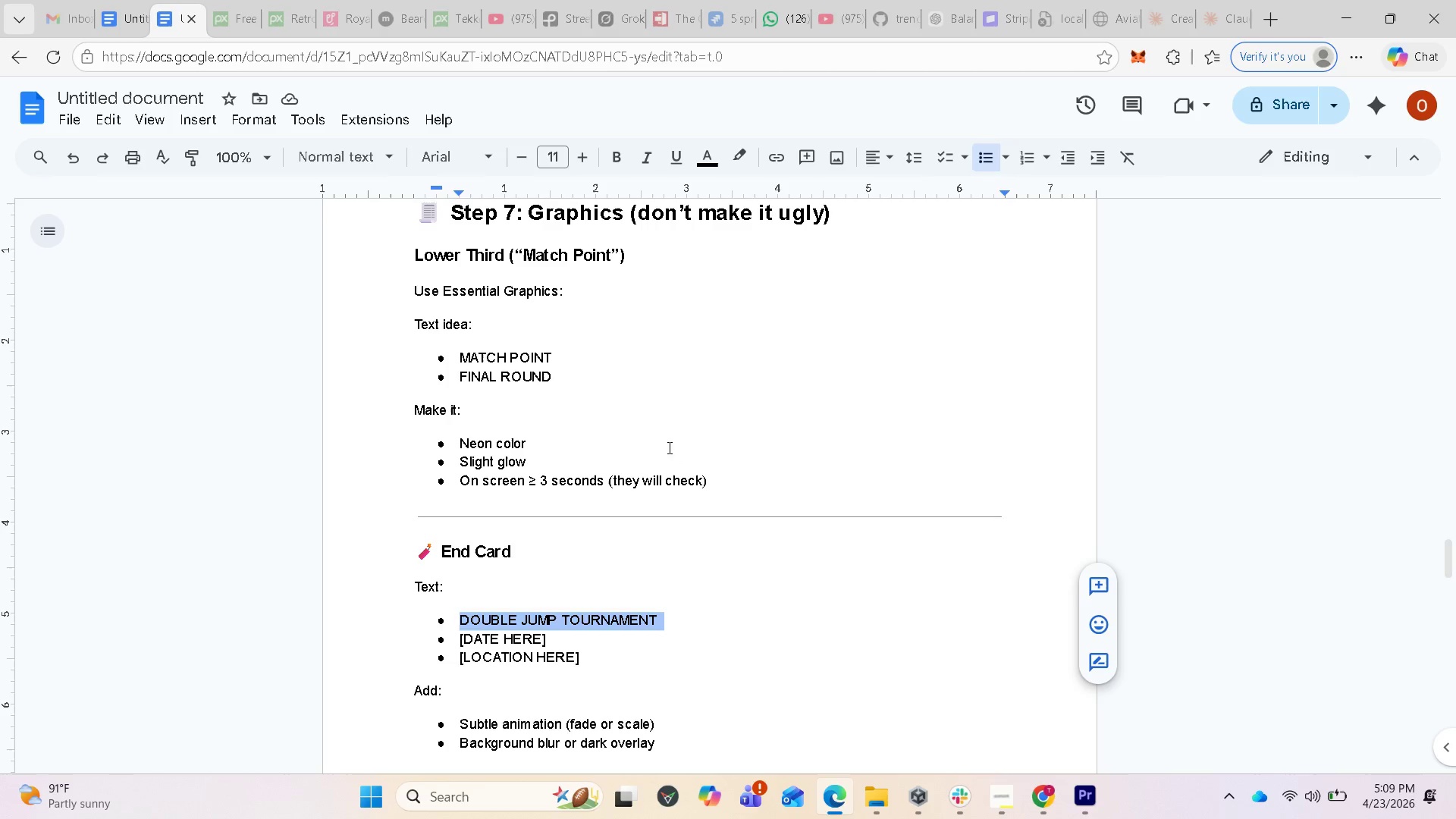 
left_click_drag(start_coordinate=[460, 354], to_coordinate=[552, 354])
 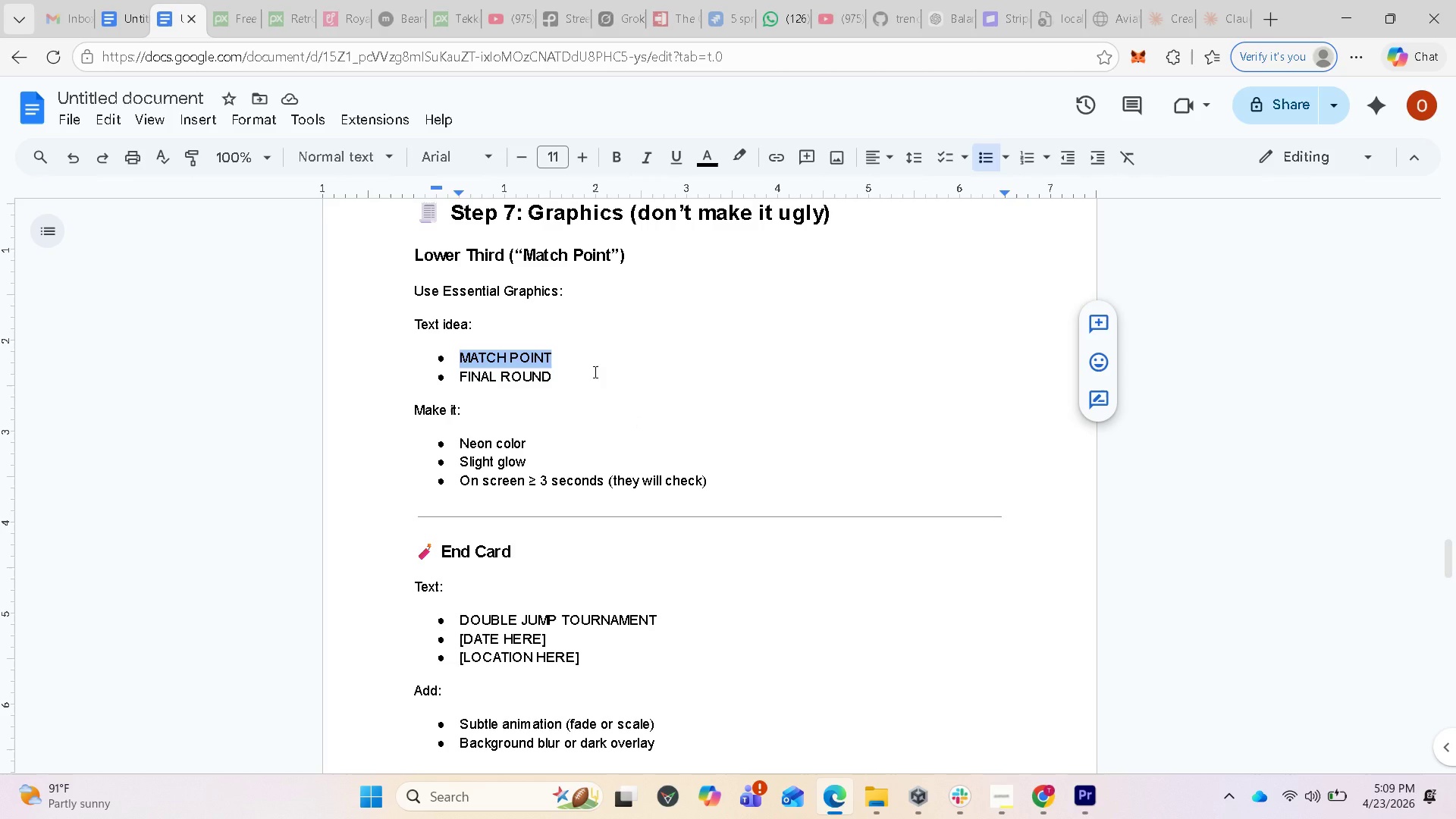 
key(Control+C)
 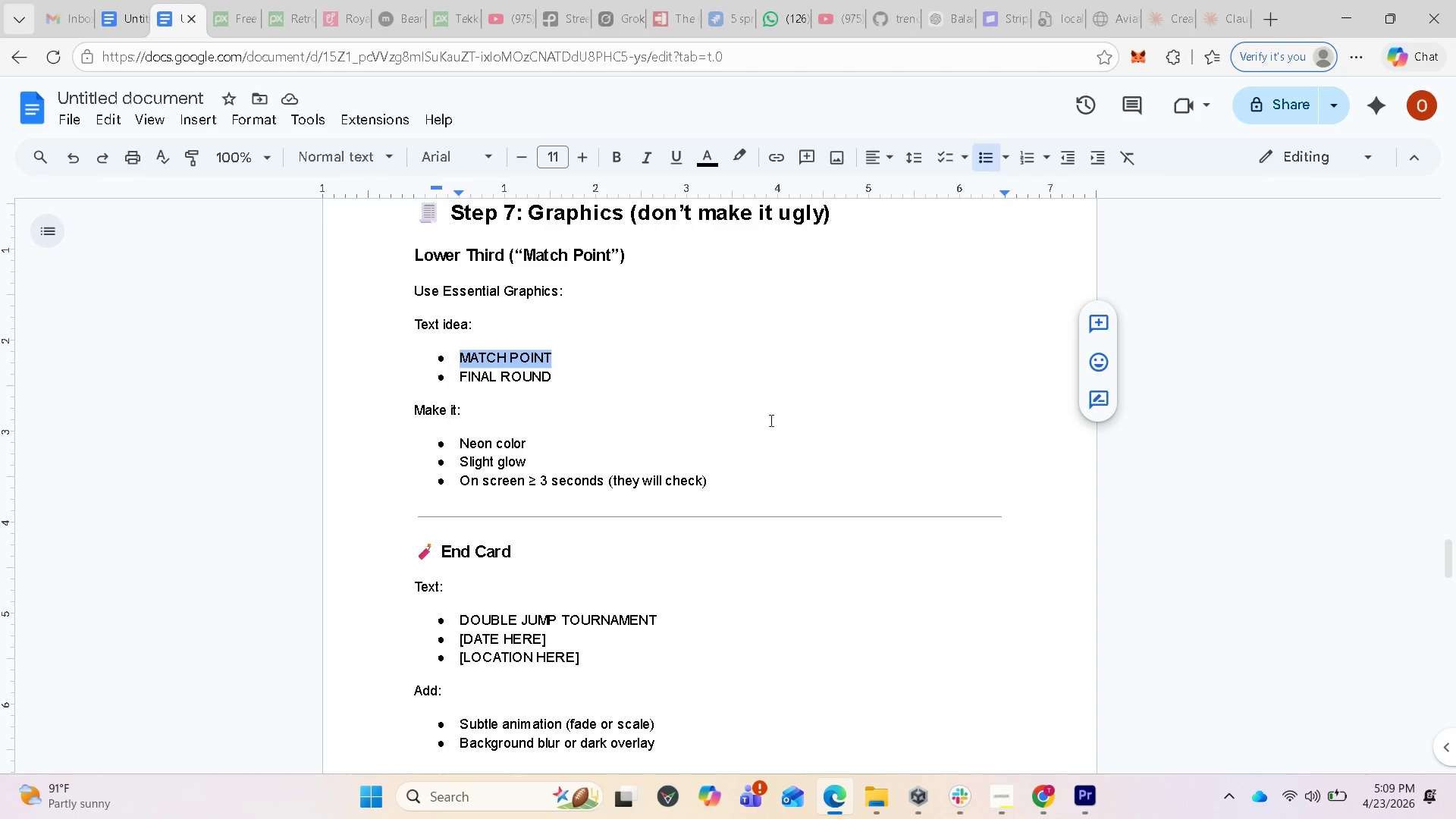 
wait(7.11)
 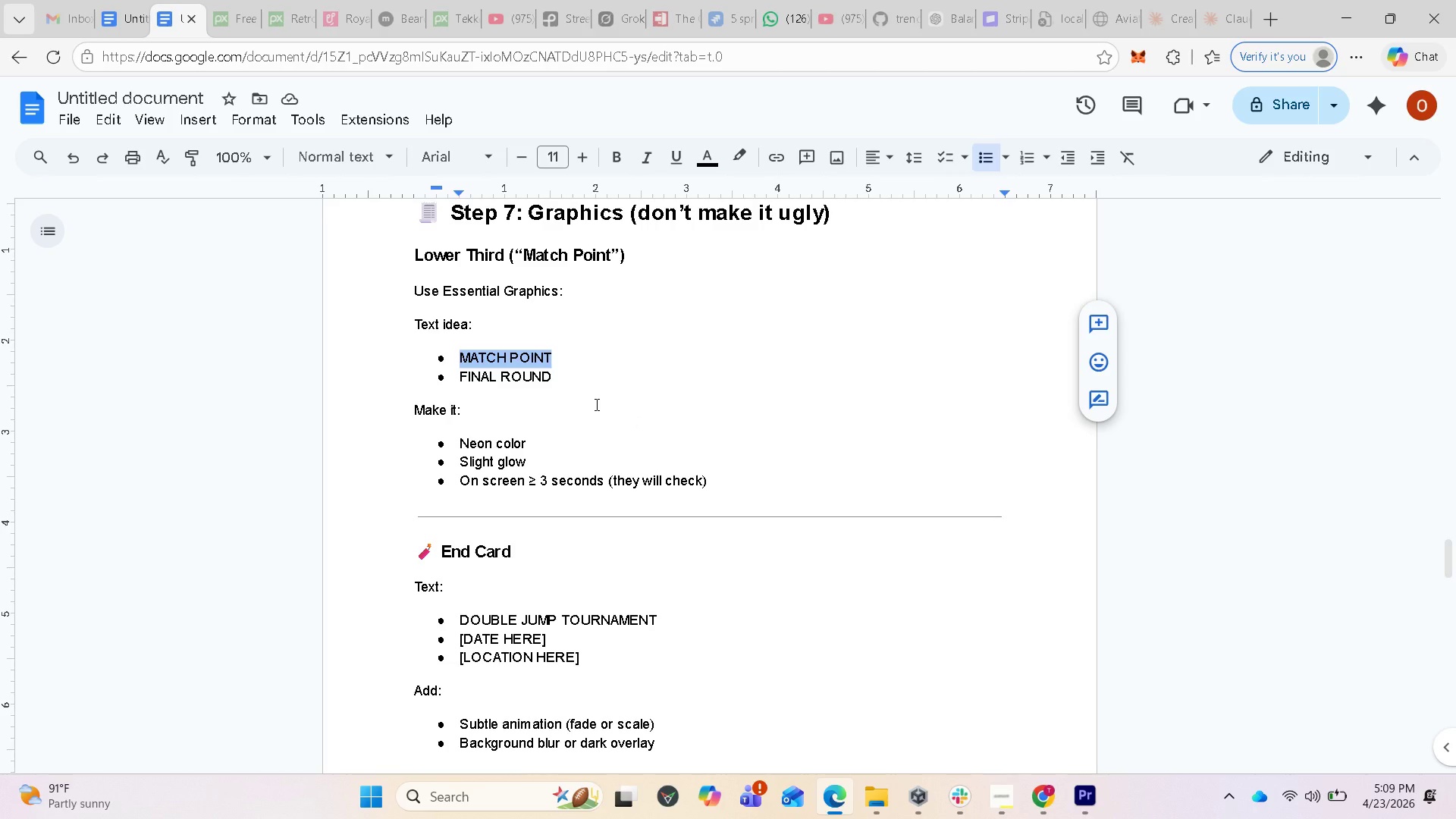 
scroll: coordinate [727, 557], scroll_direction: down, amount: 7.0
 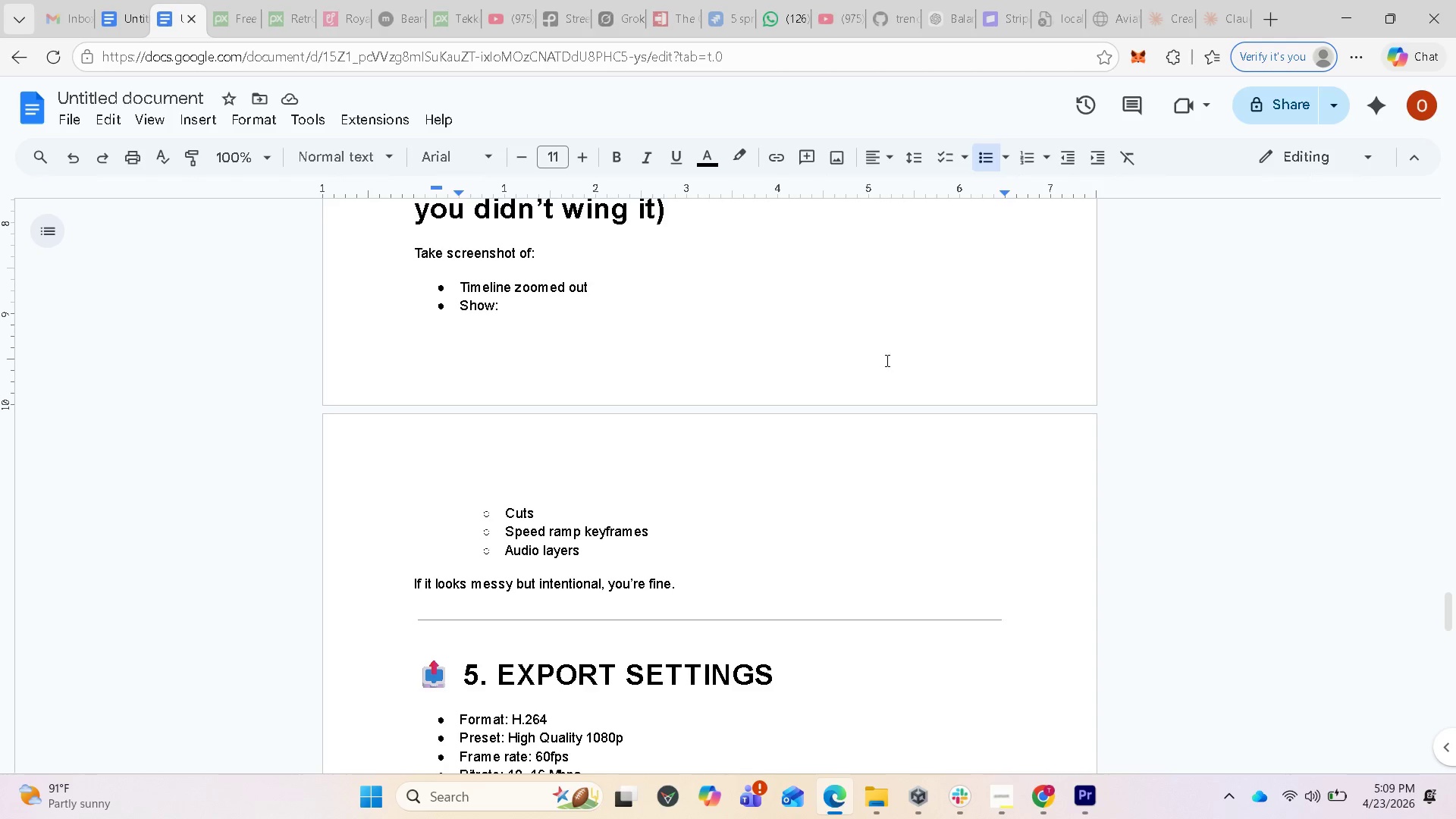 
wait(5.39)
 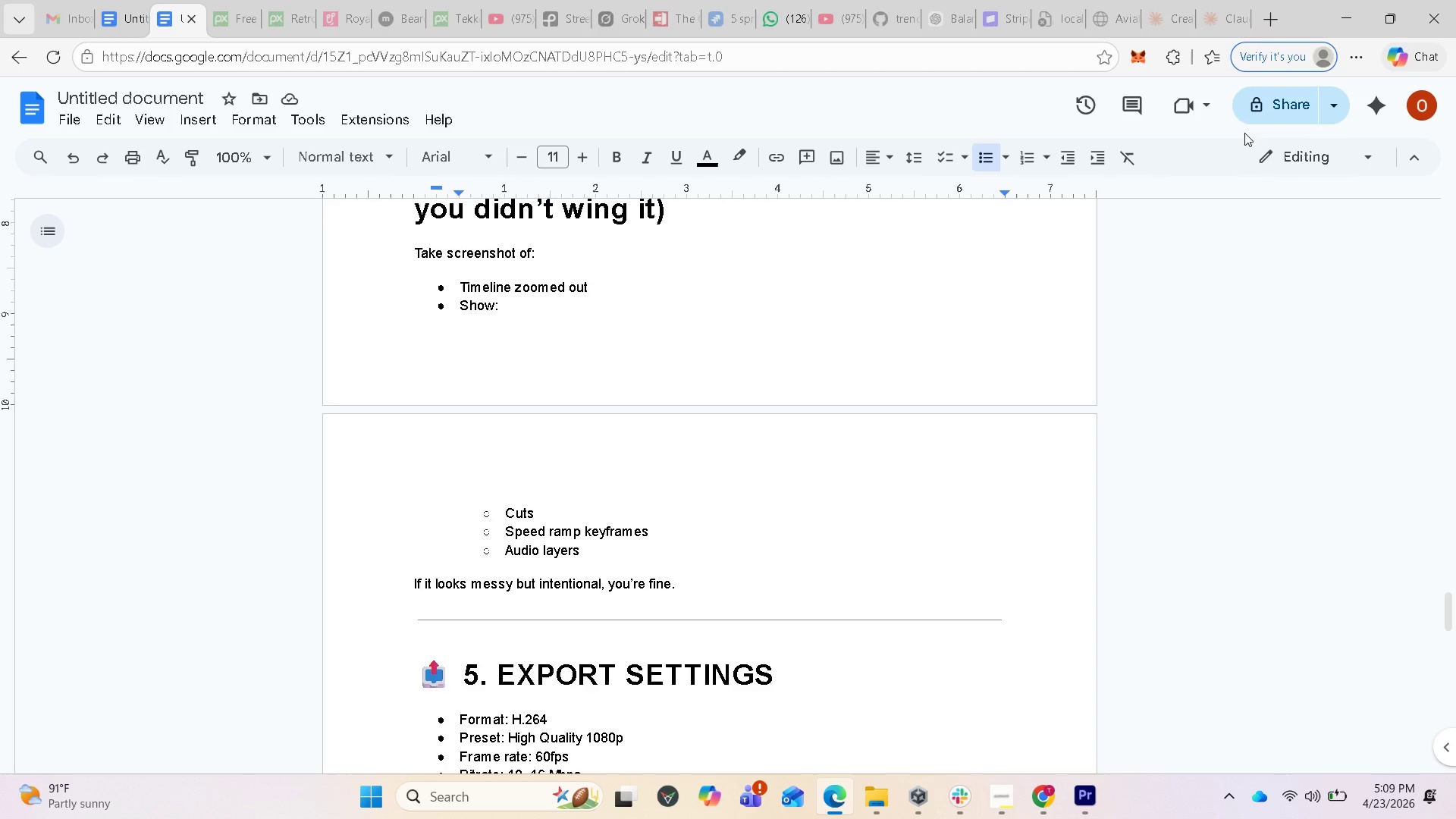 
scroll: coordinate [881, 379], scroll_direction: down, amount: 1.0
 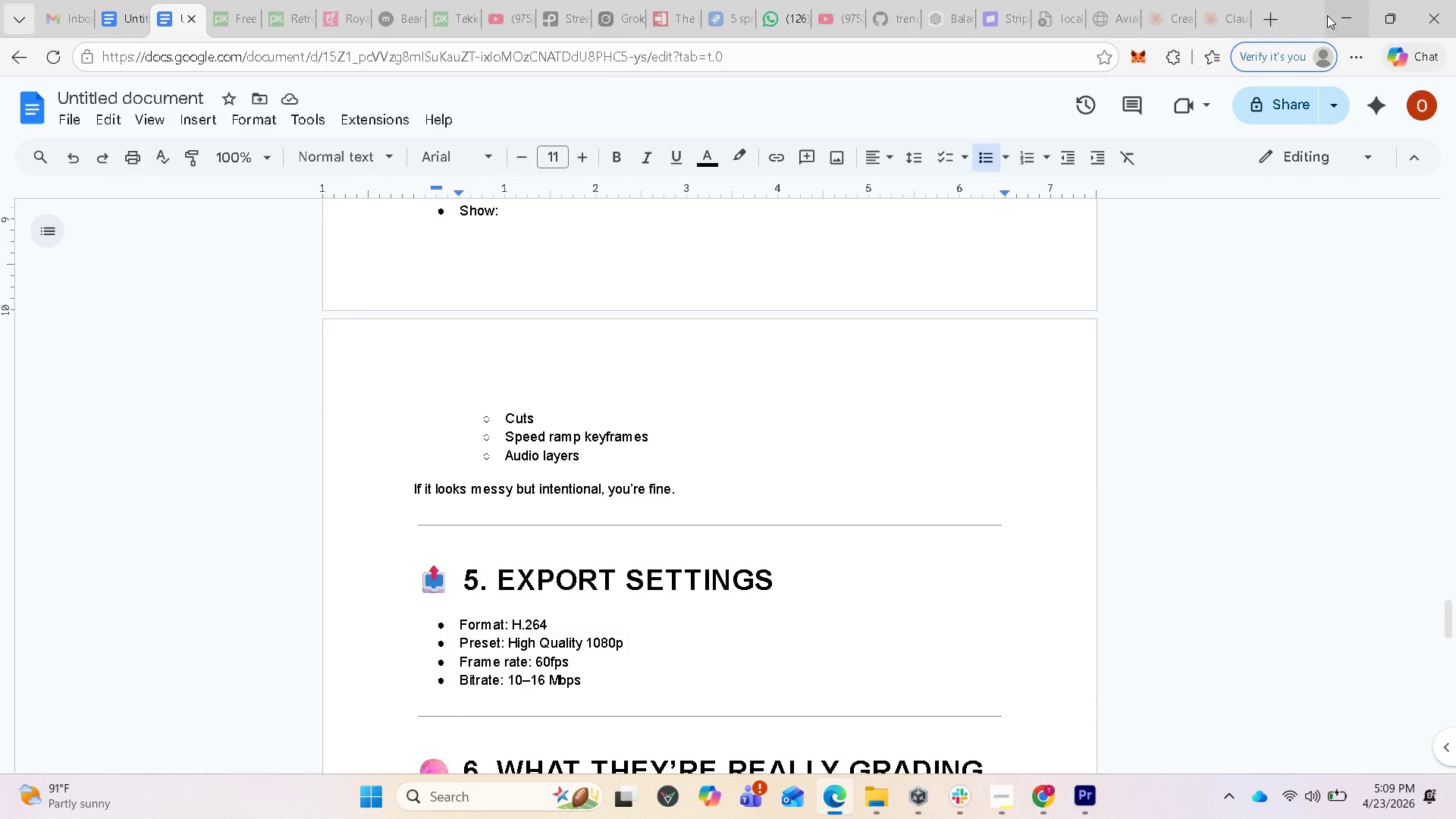 
left_click([1332, 15])